 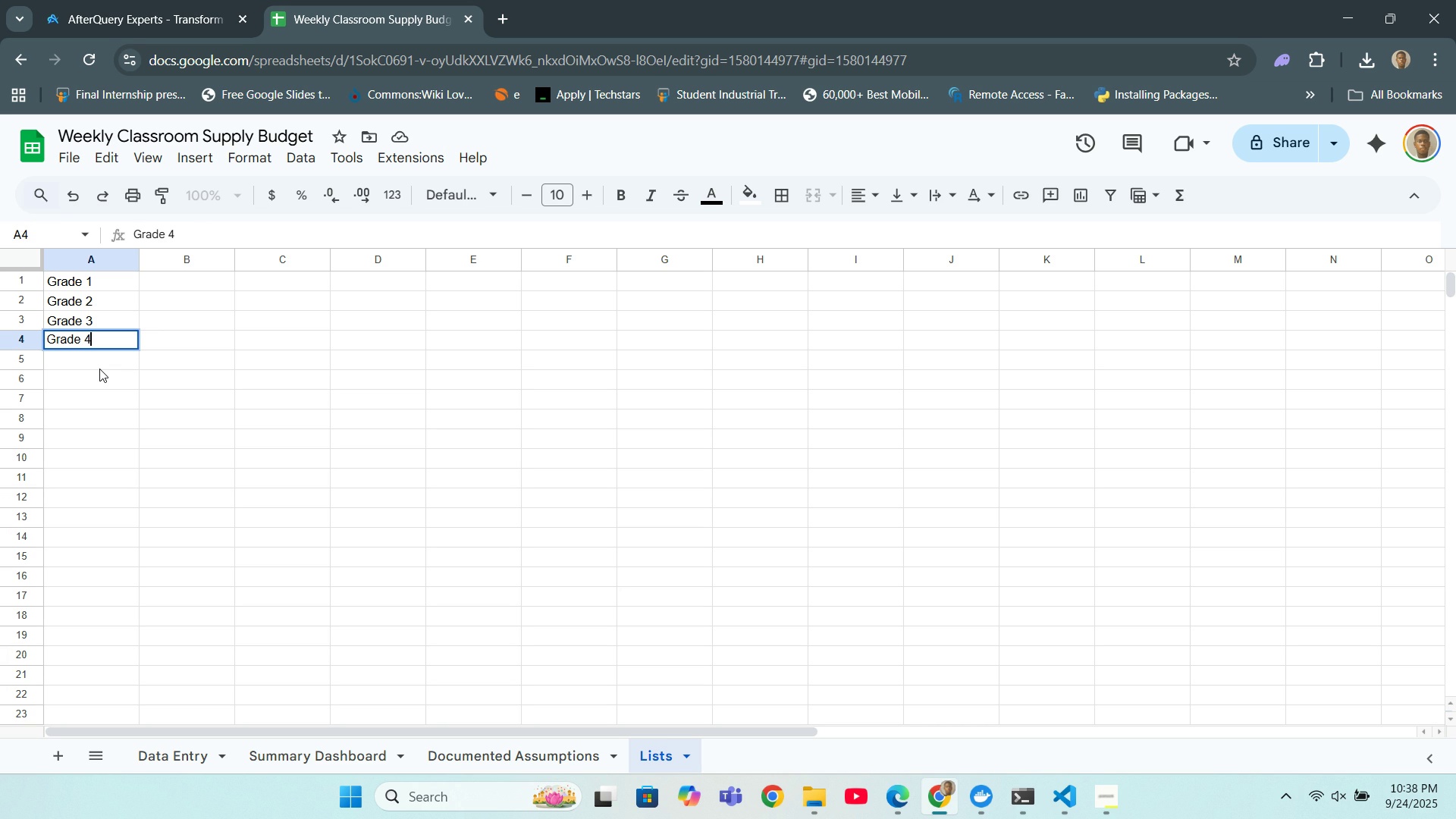 
left_click([153, 275])
 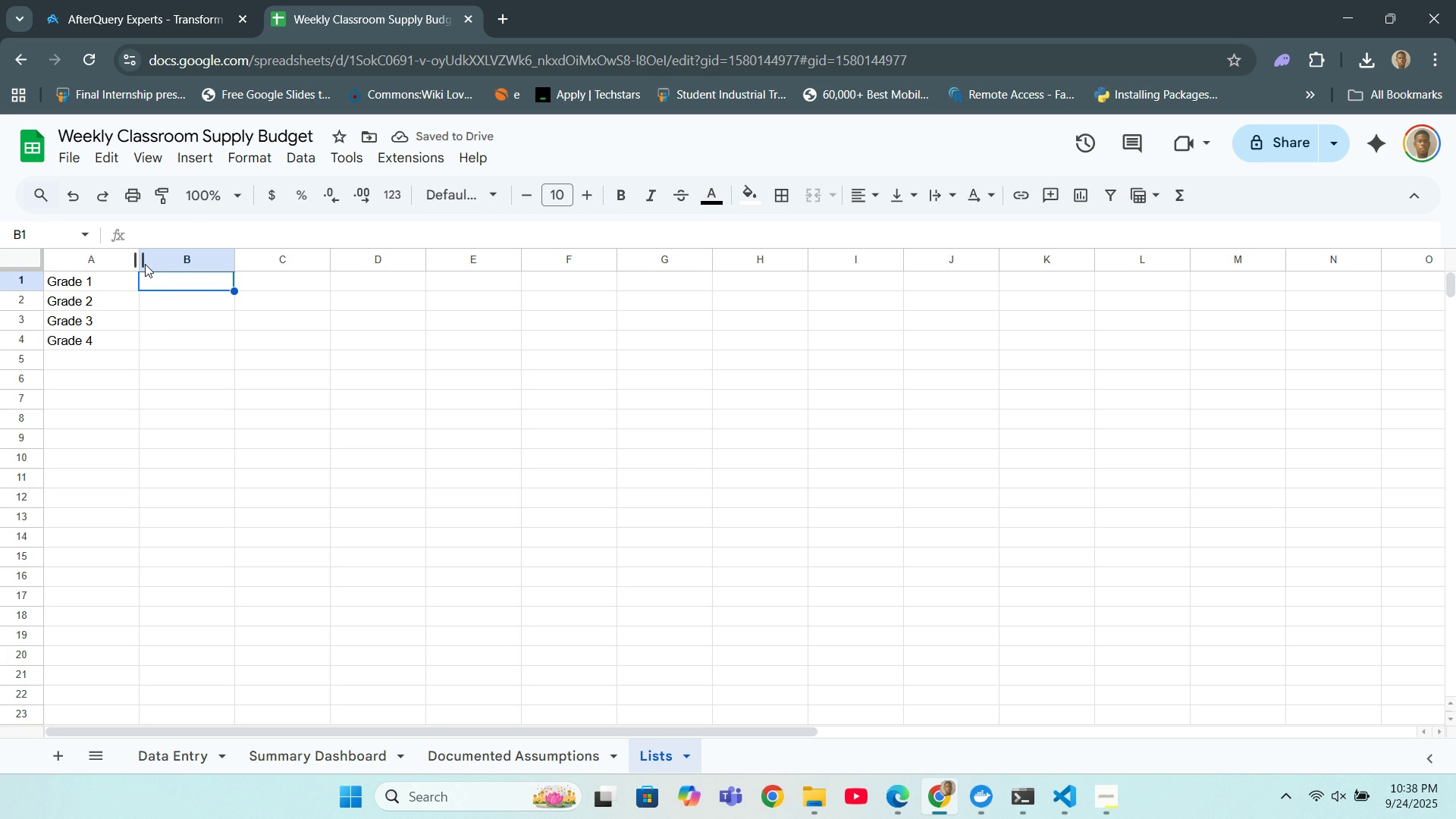 
type(Sa)
key(Backspace)
type(tationery)
 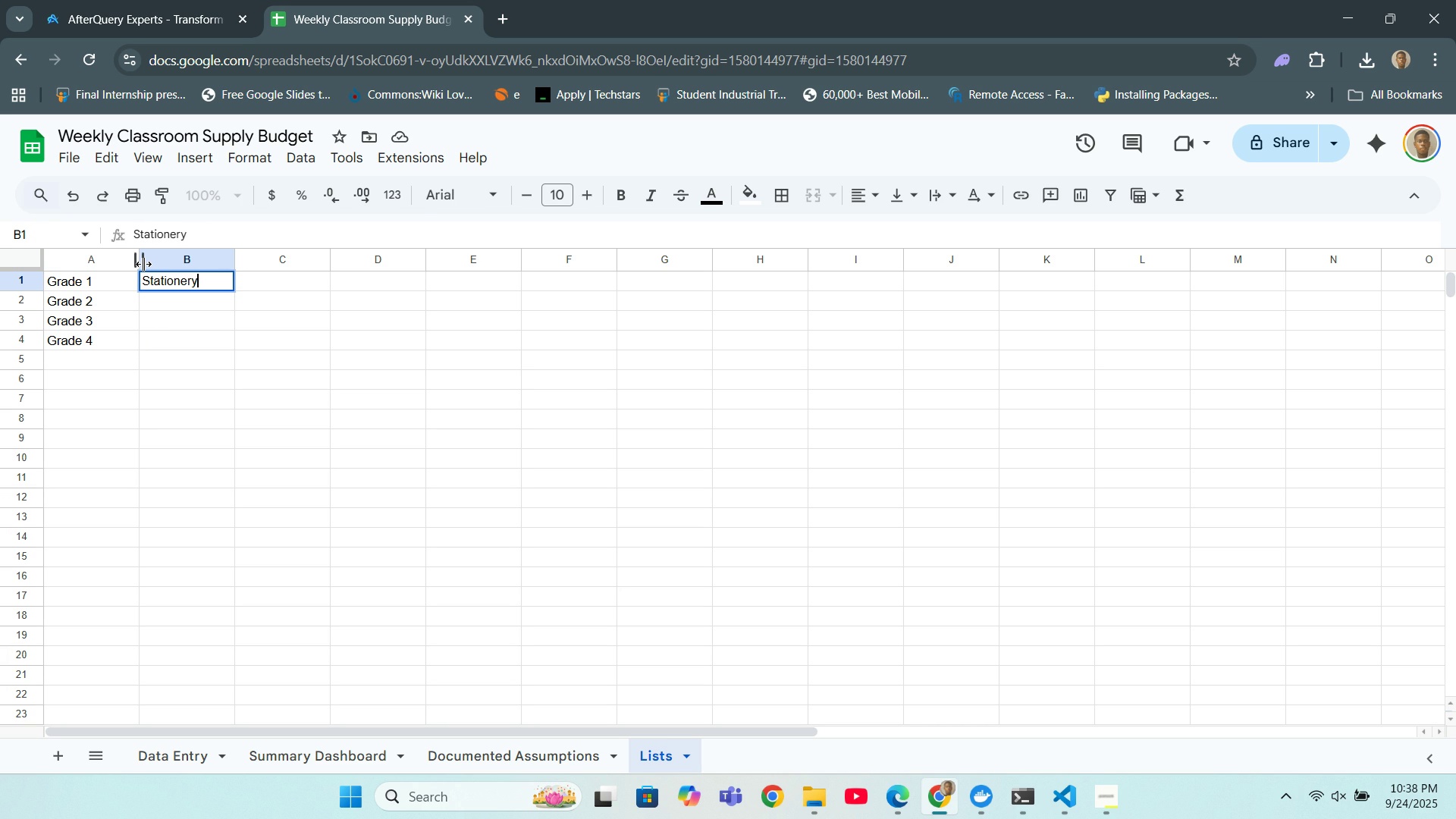 
key(Enter)
 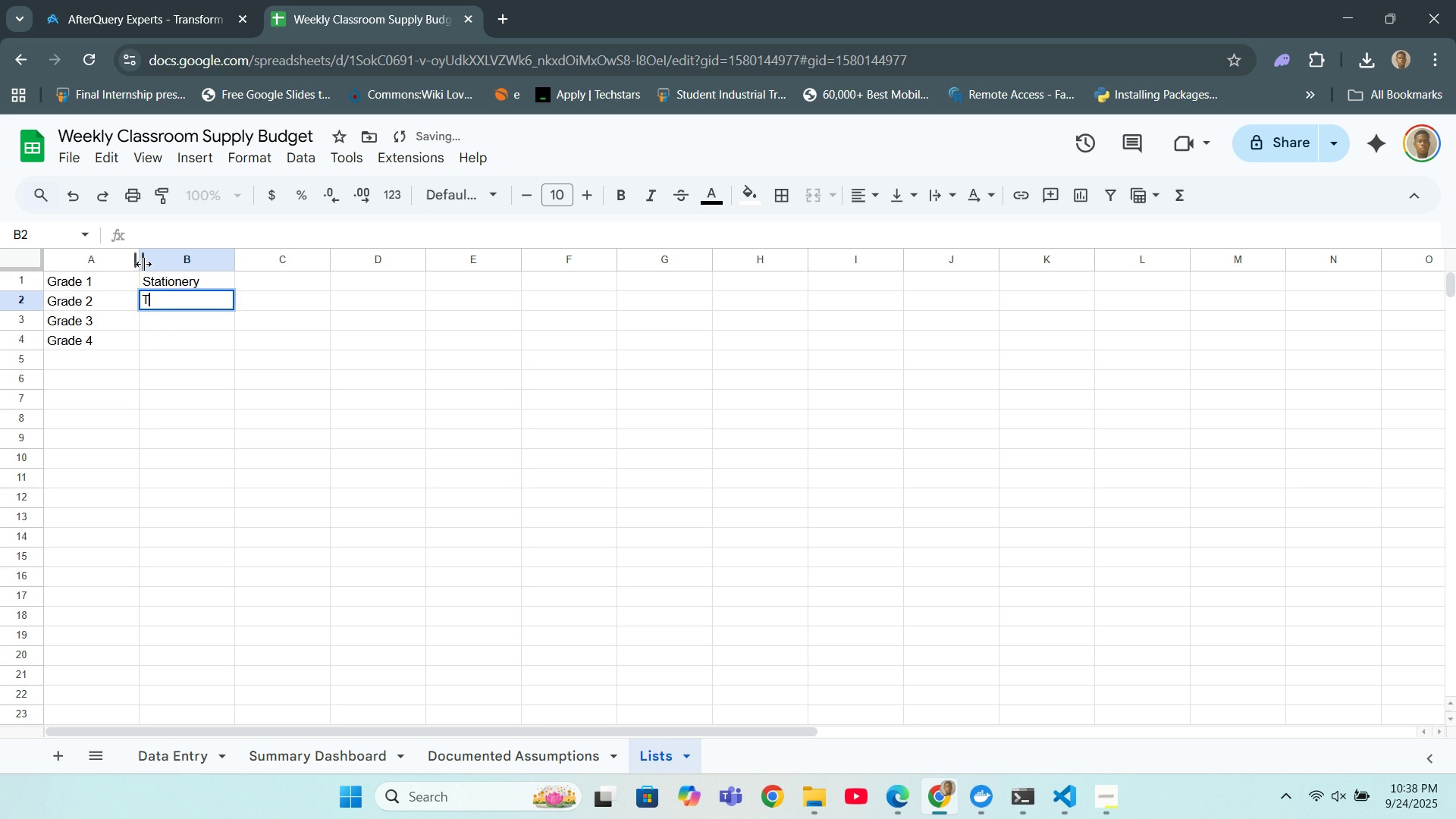 
type(Technology)
 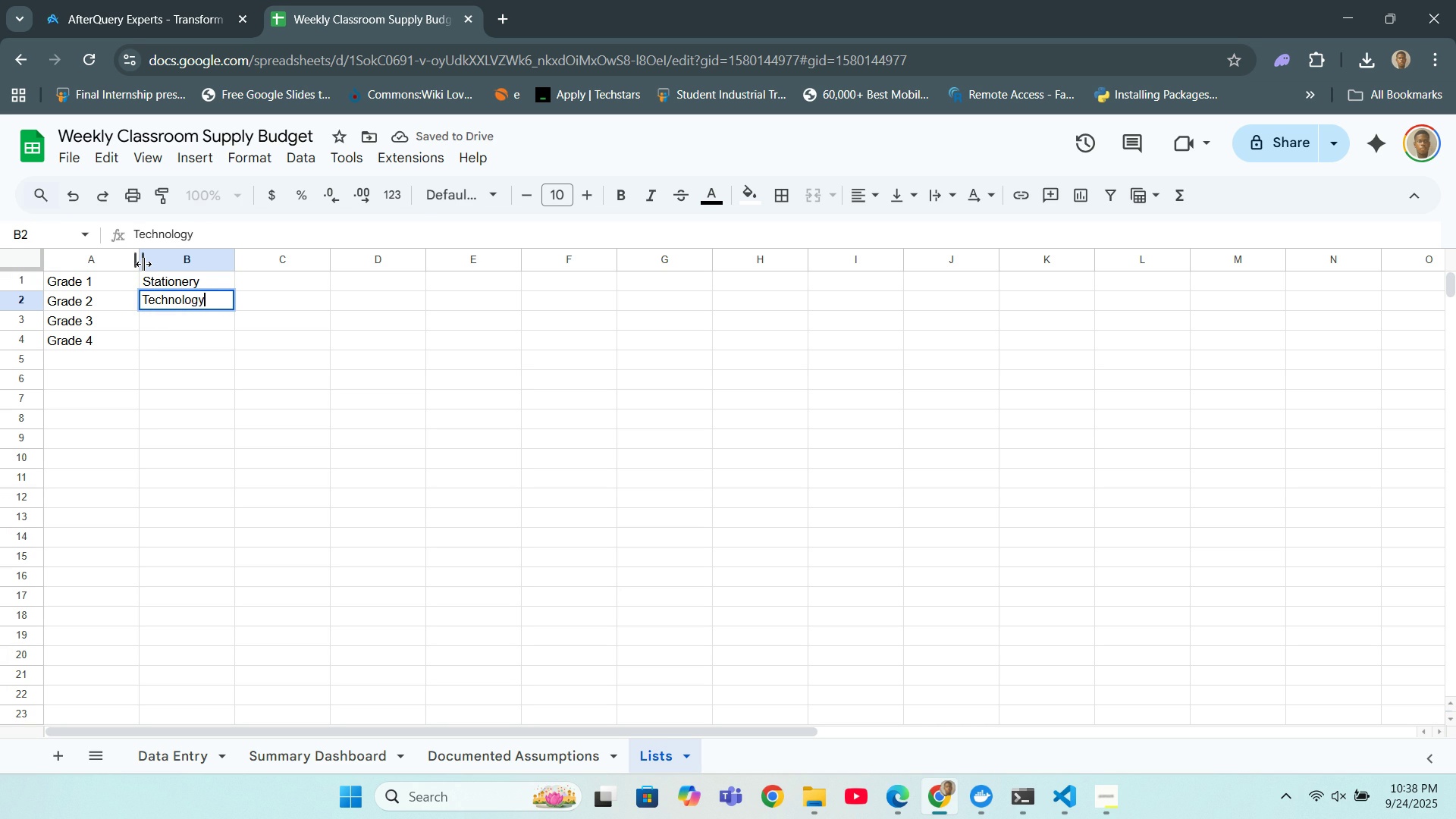 
key(Enter)